 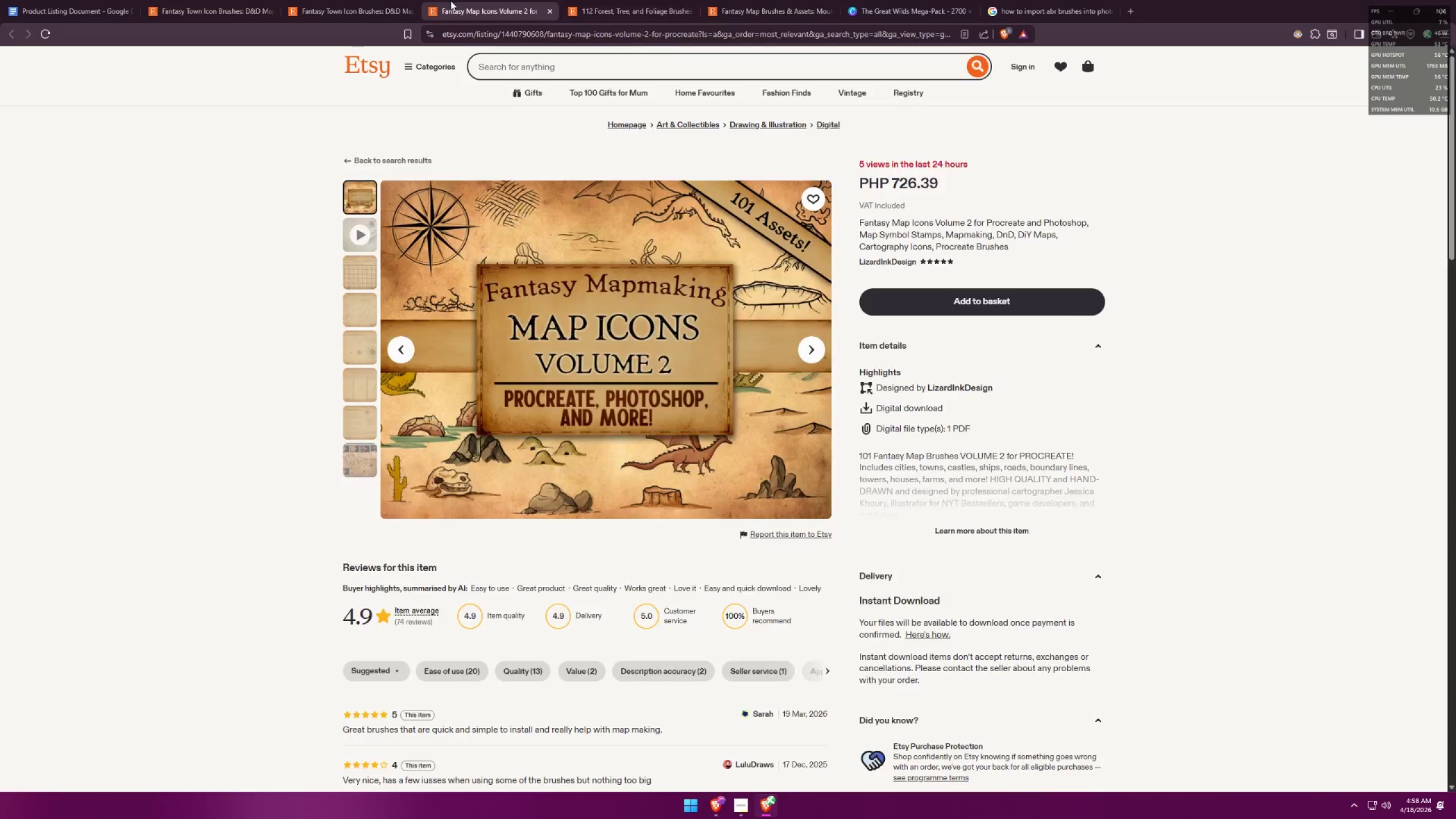 
left_click([766, 0])
 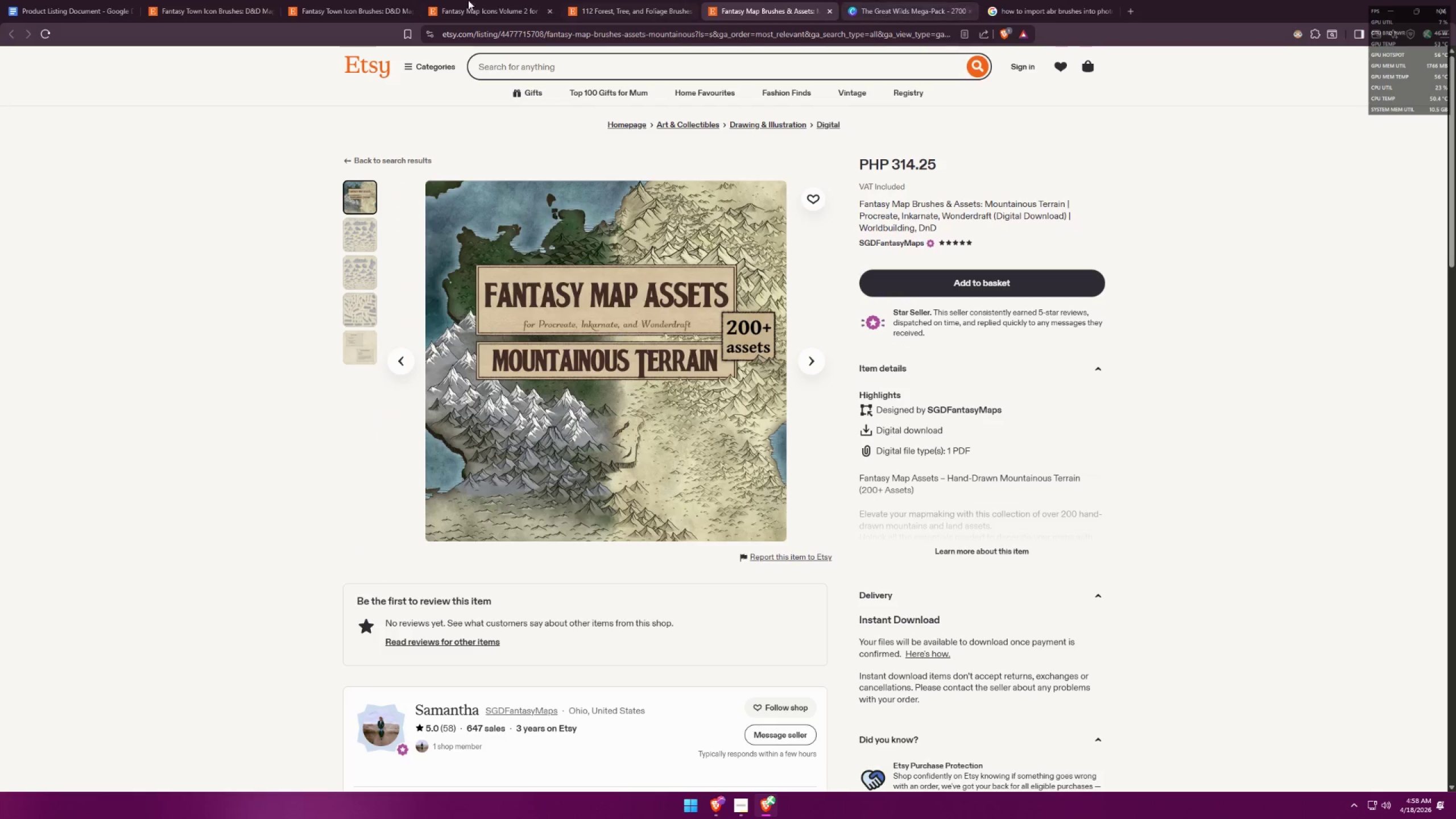 
left_click([75, 0])
 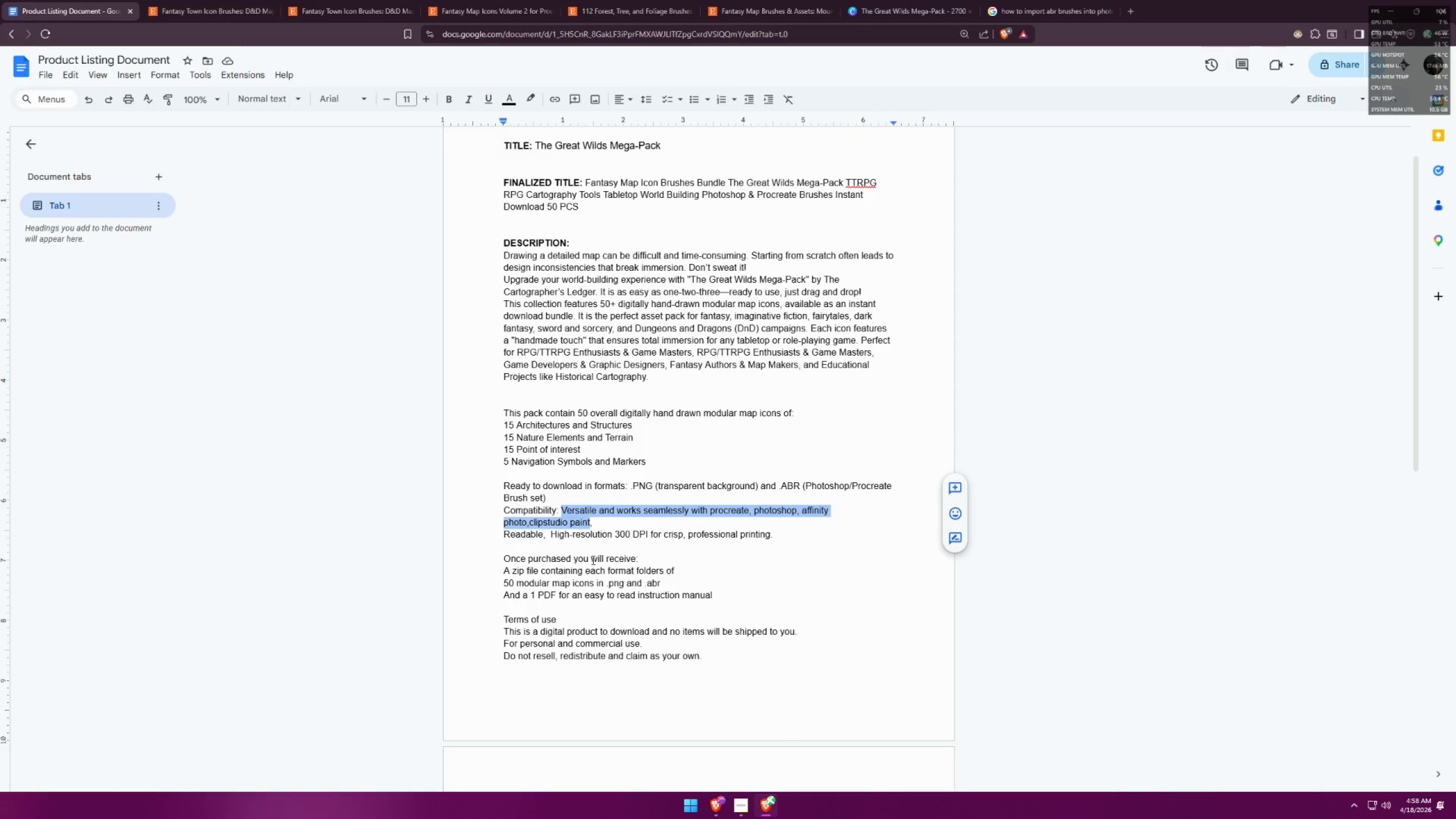 
left_click([595, 552])
 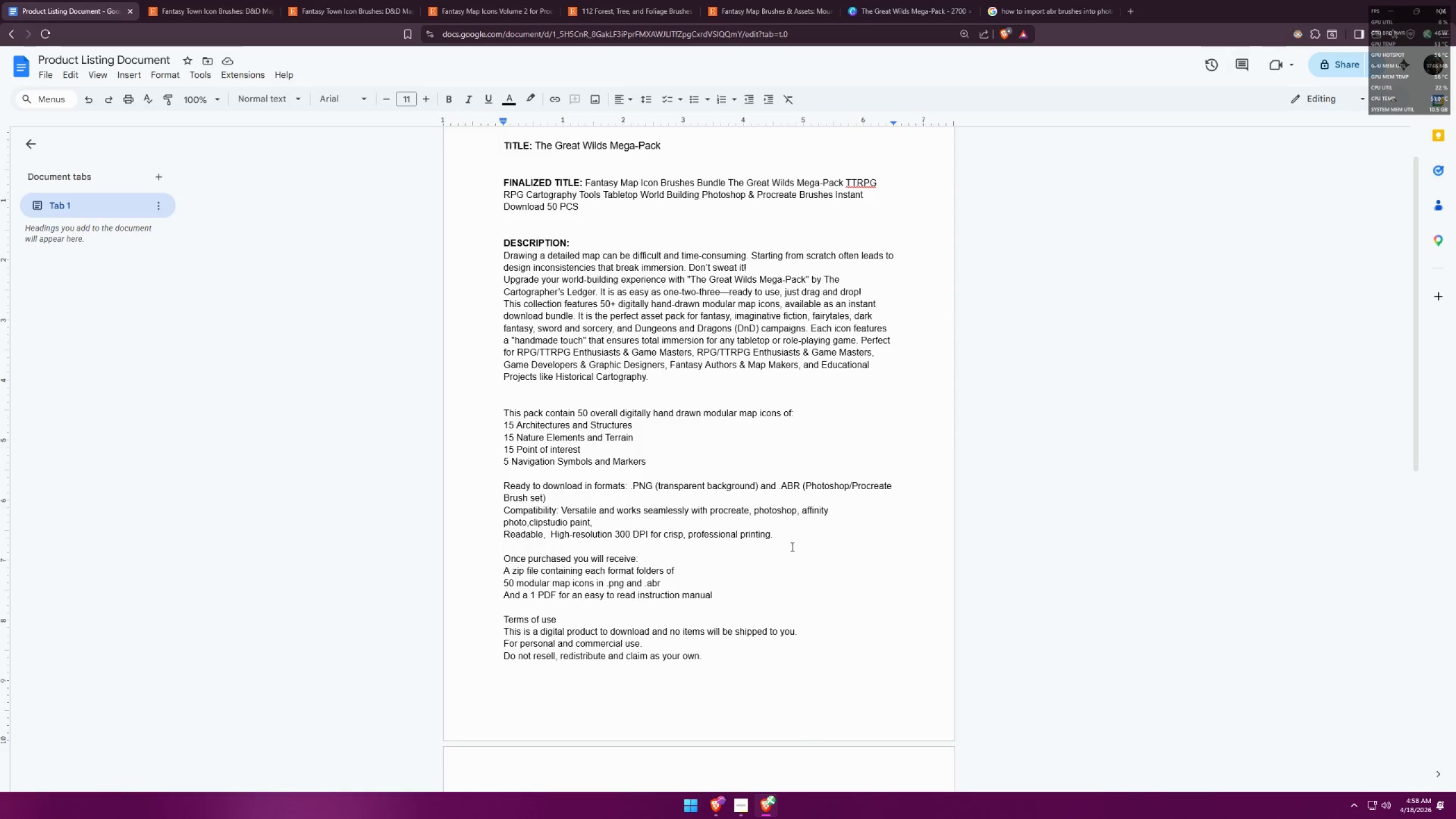 
left_click_drag(start_coordinate=[807, 543], to_coordinate=[794, 539])
 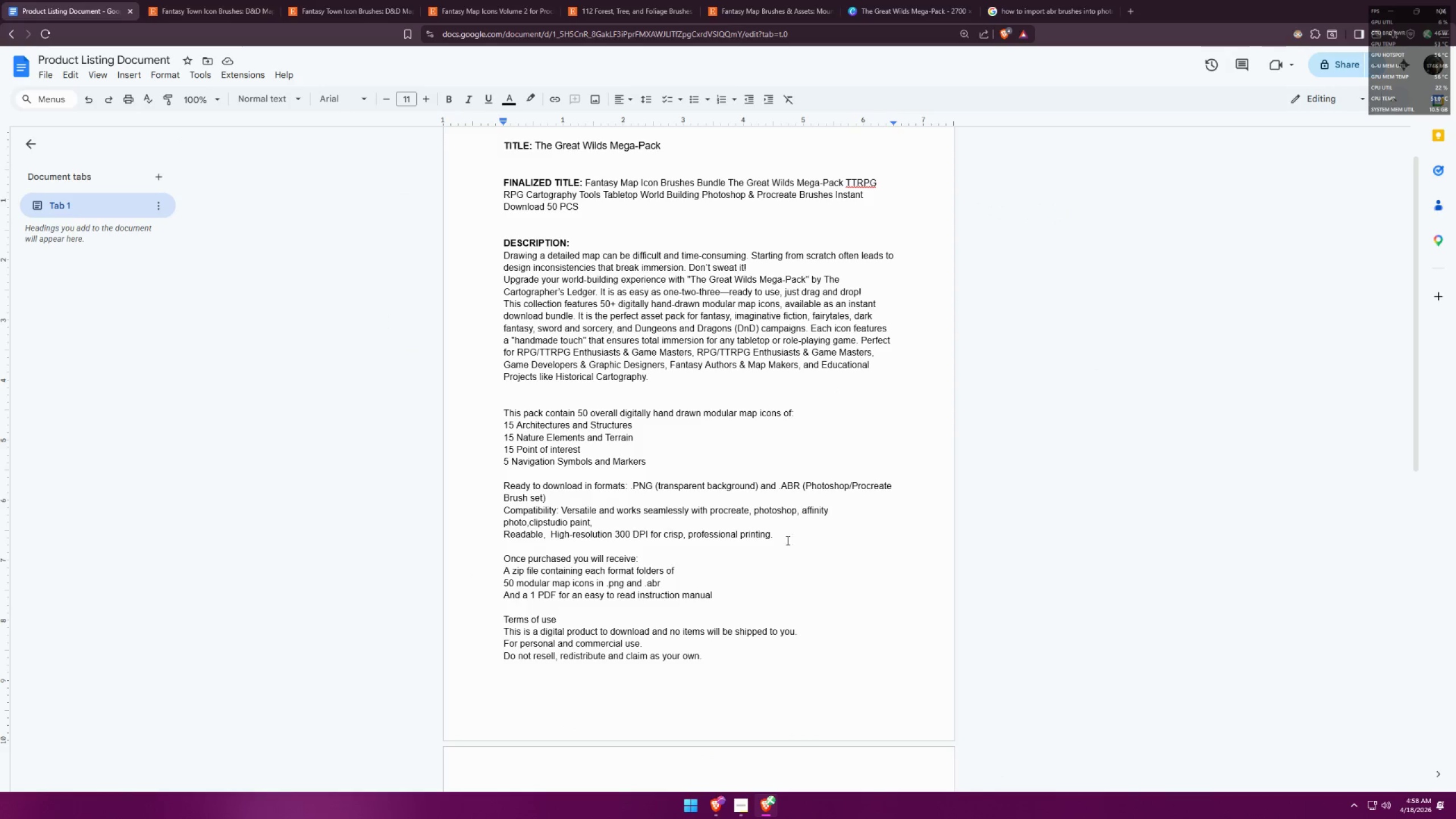 
left_click([787, 539])
 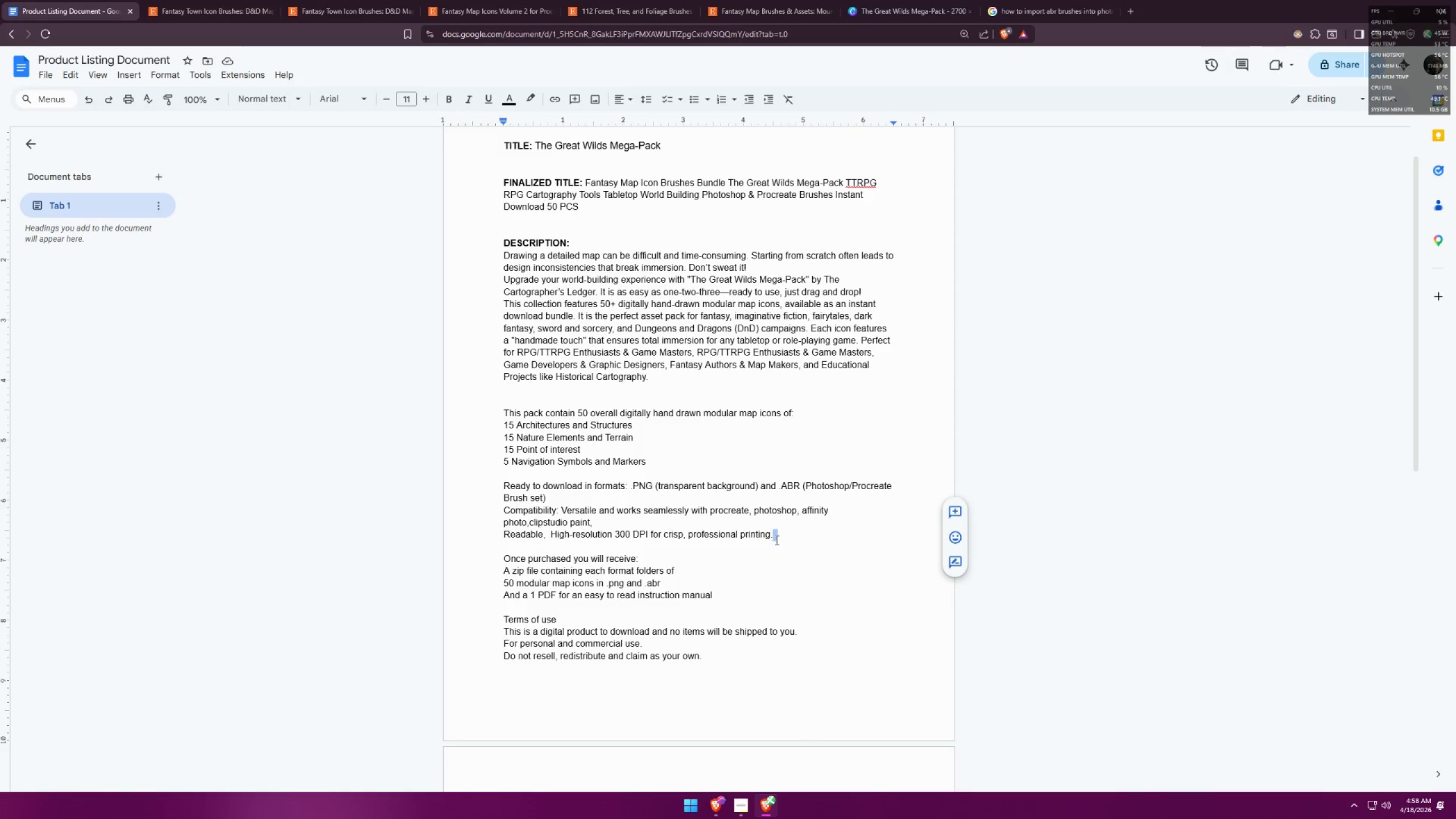 
left_click([776, 540])
 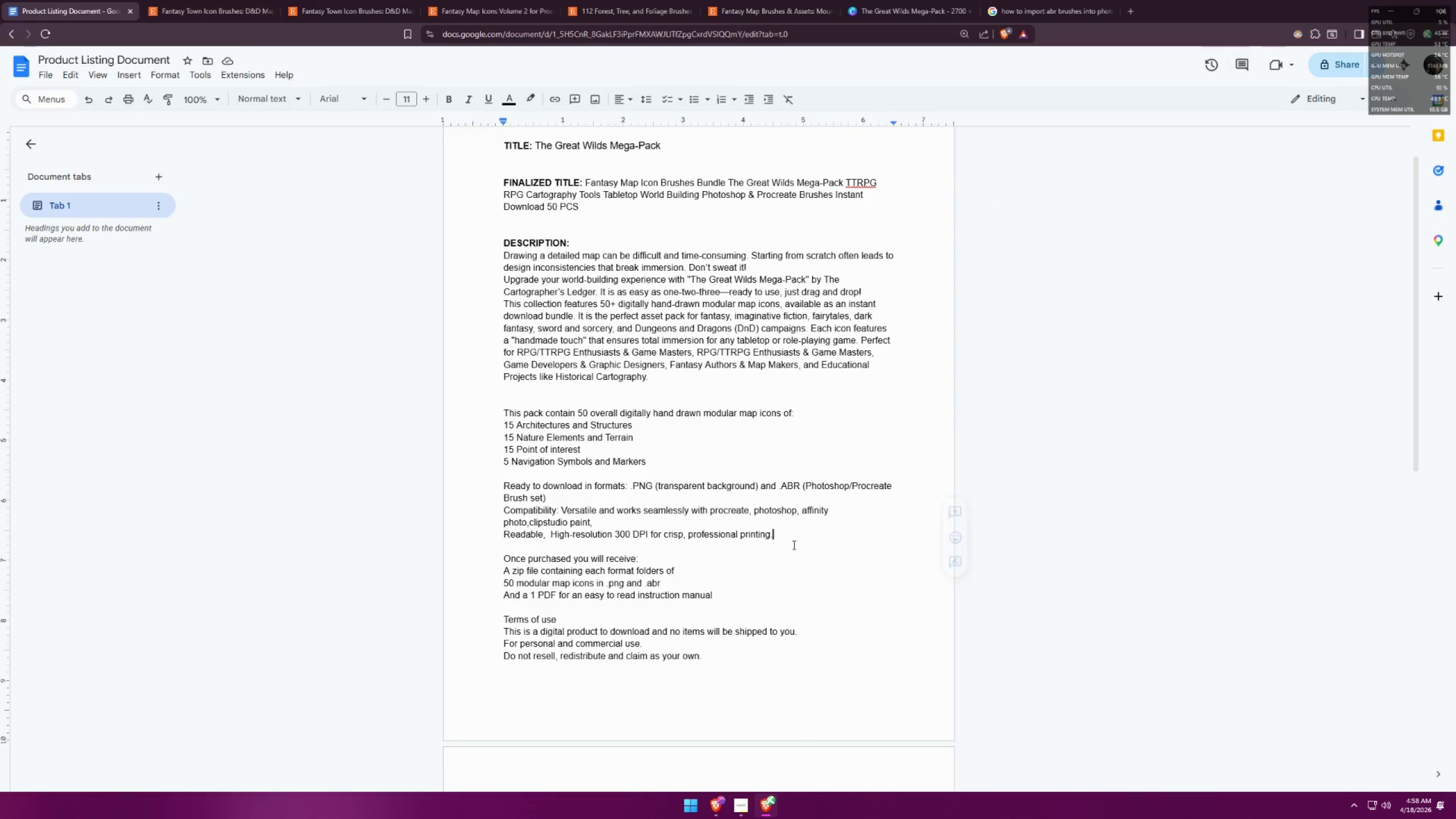 
left_click([793, 545])
 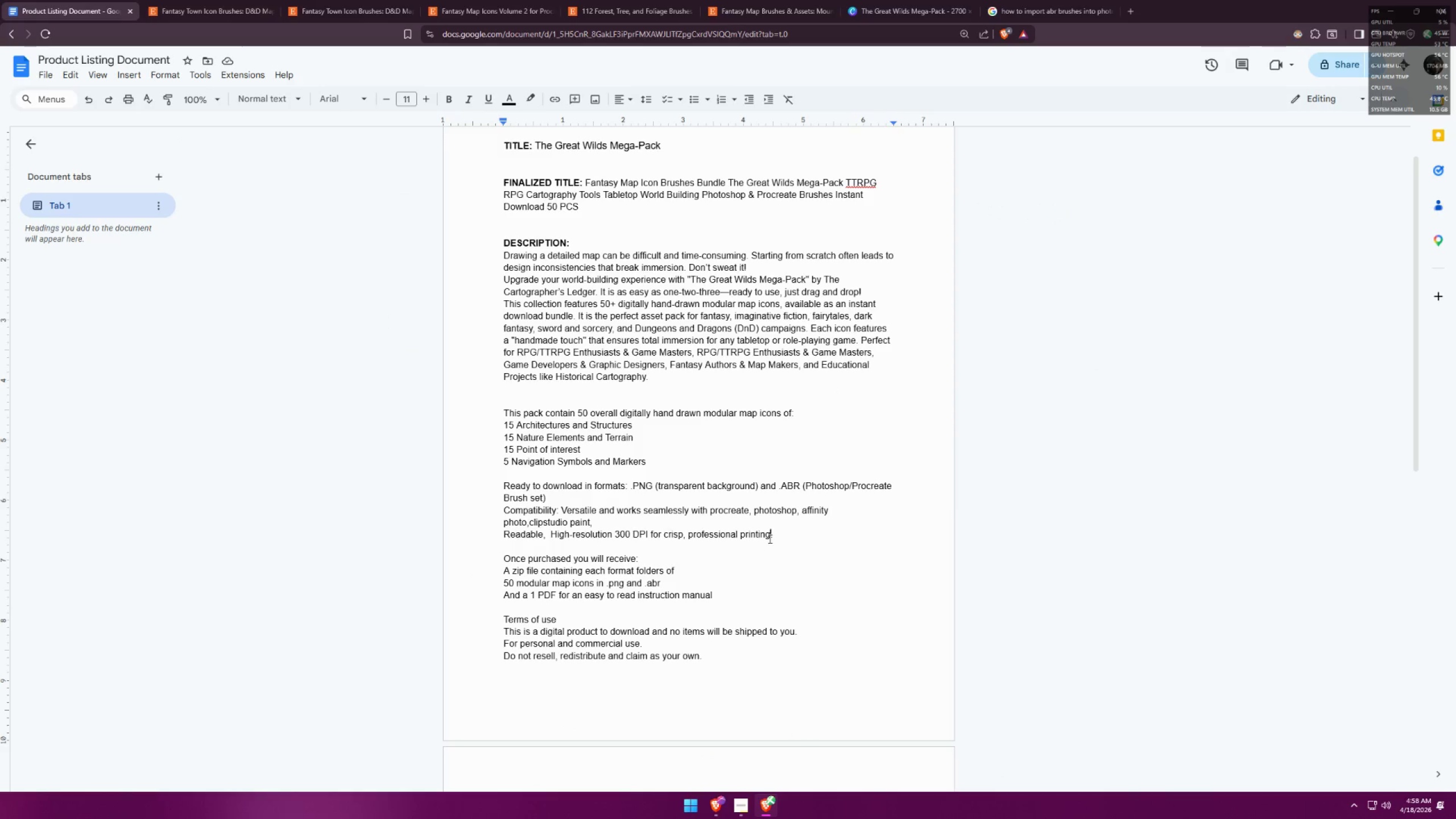 
triple_click([770, 539])
 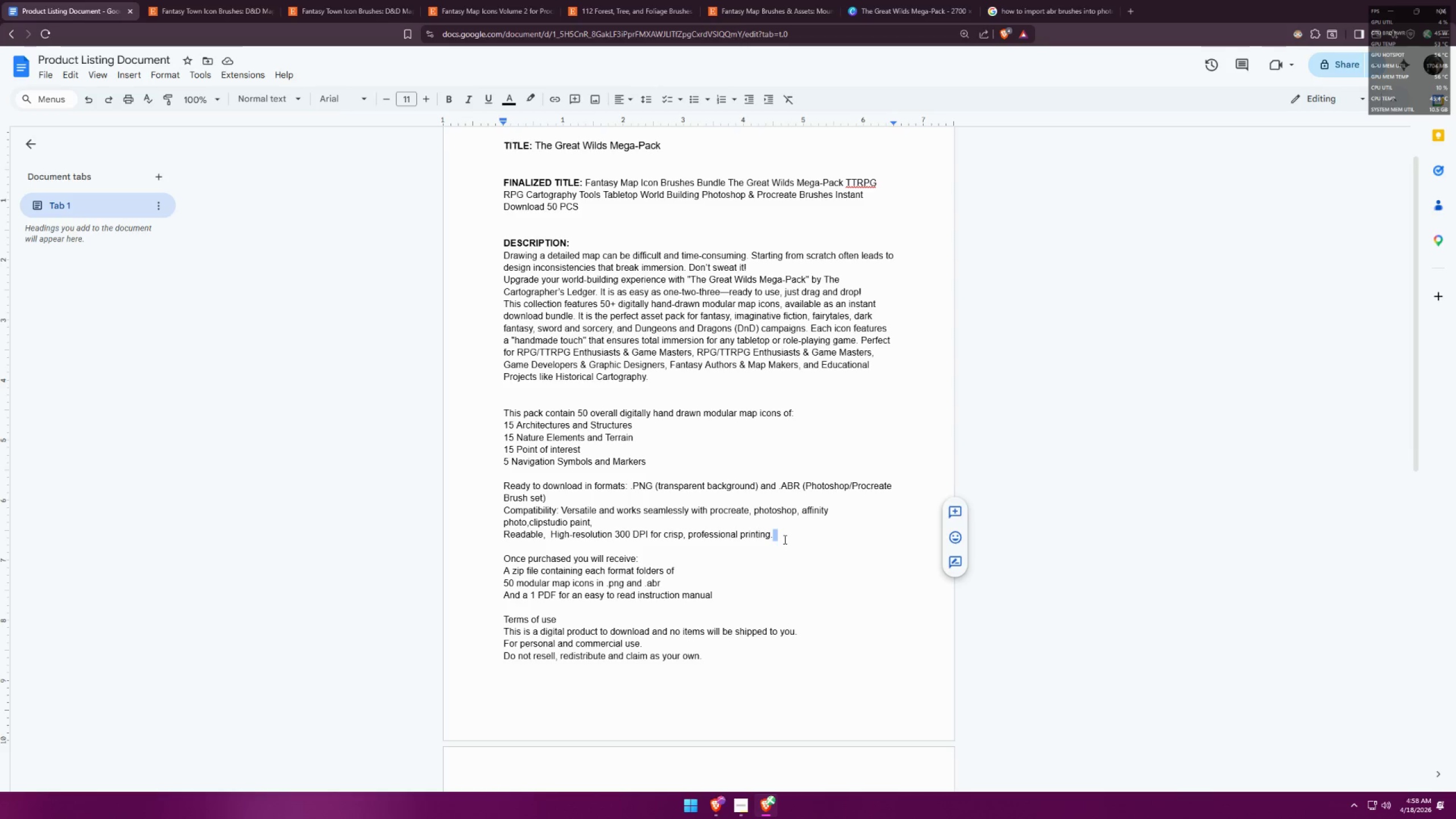 
left_click([774, 536])
 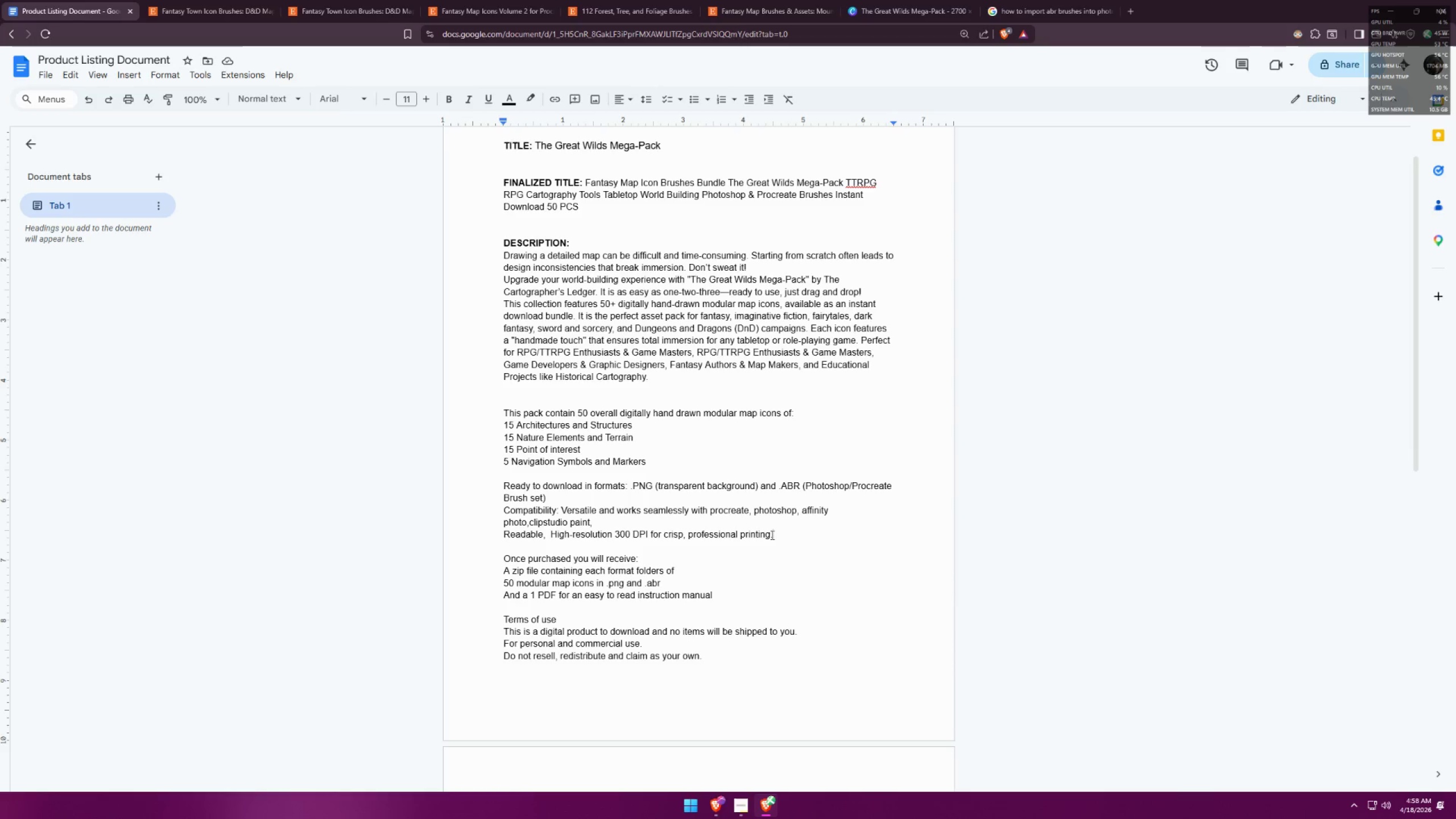 
left_click_drag(start_coordinate=[771, 534], to_coordinate=[495, 534])
 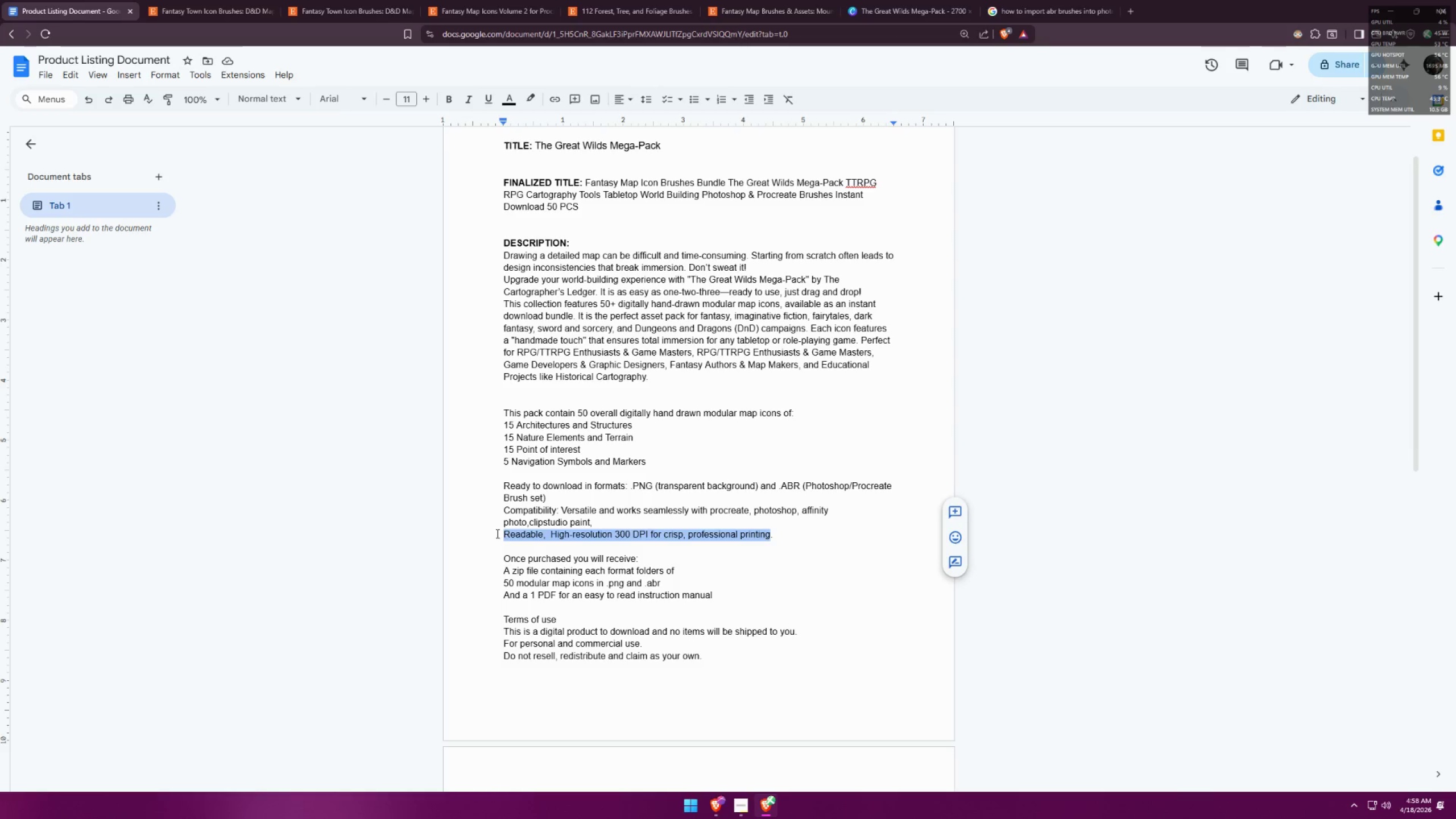 
key(Control+ControlLeft)
 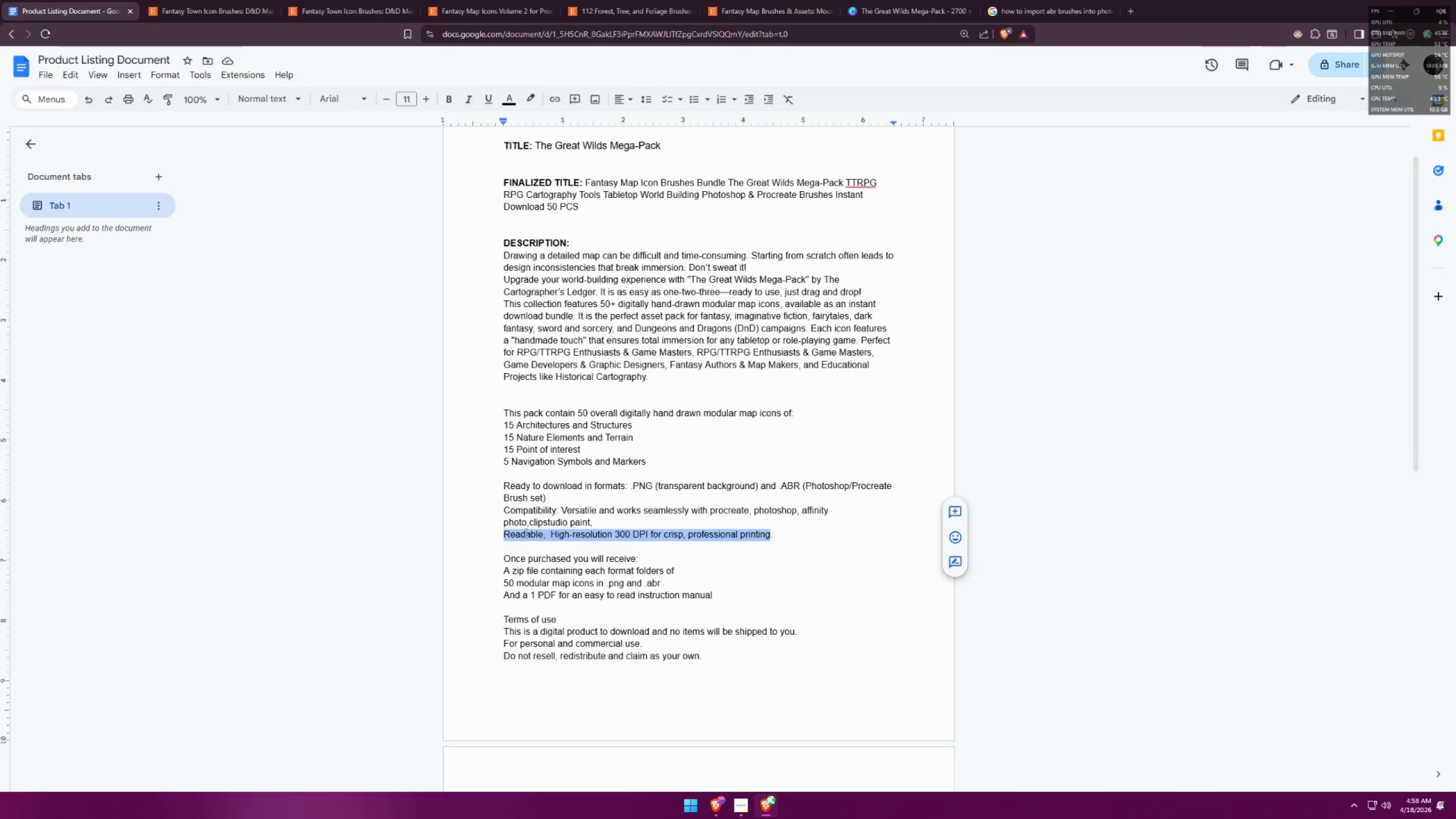 
key(Control+C)
 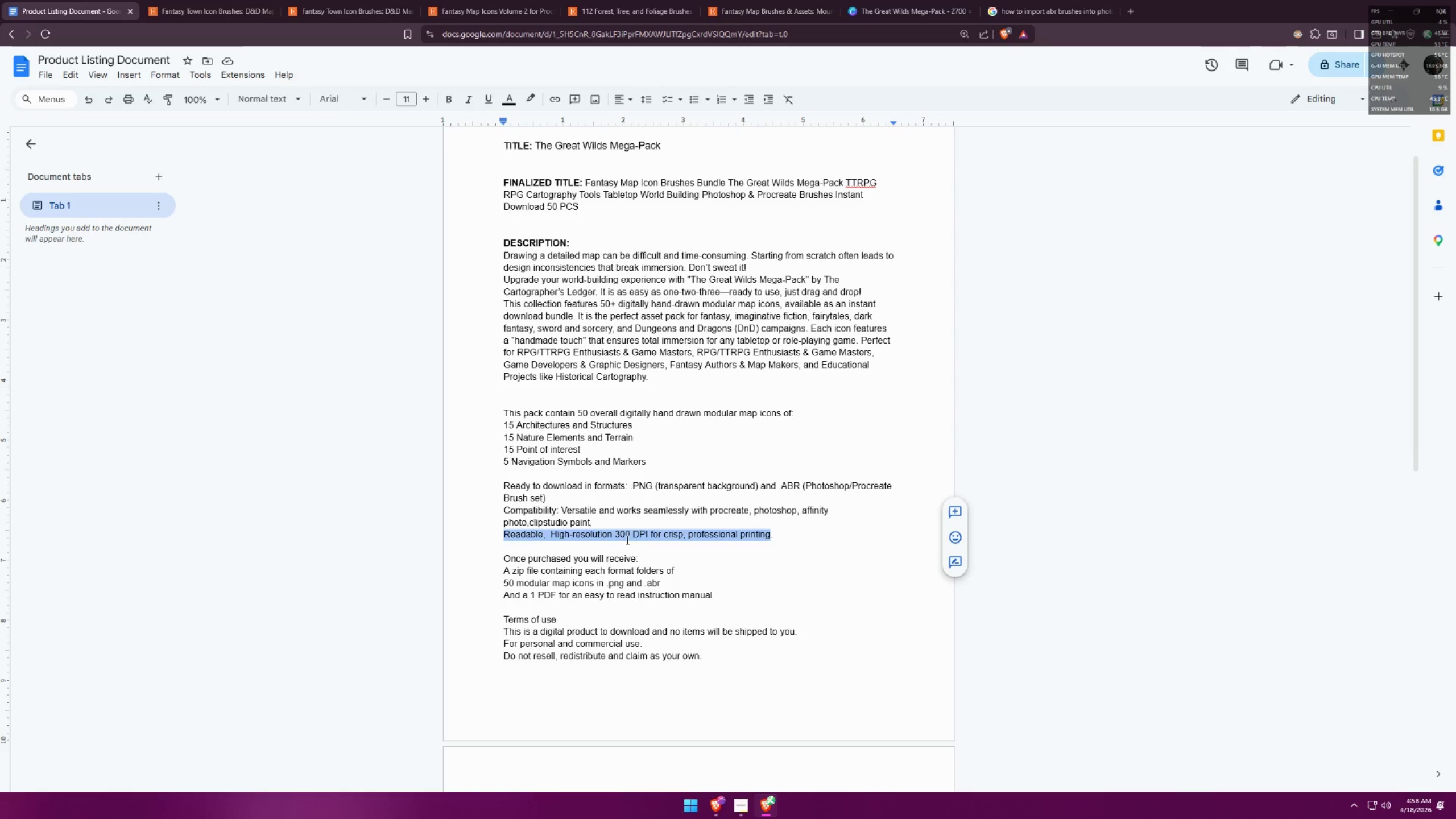 
key(Alt+AltLeft)
 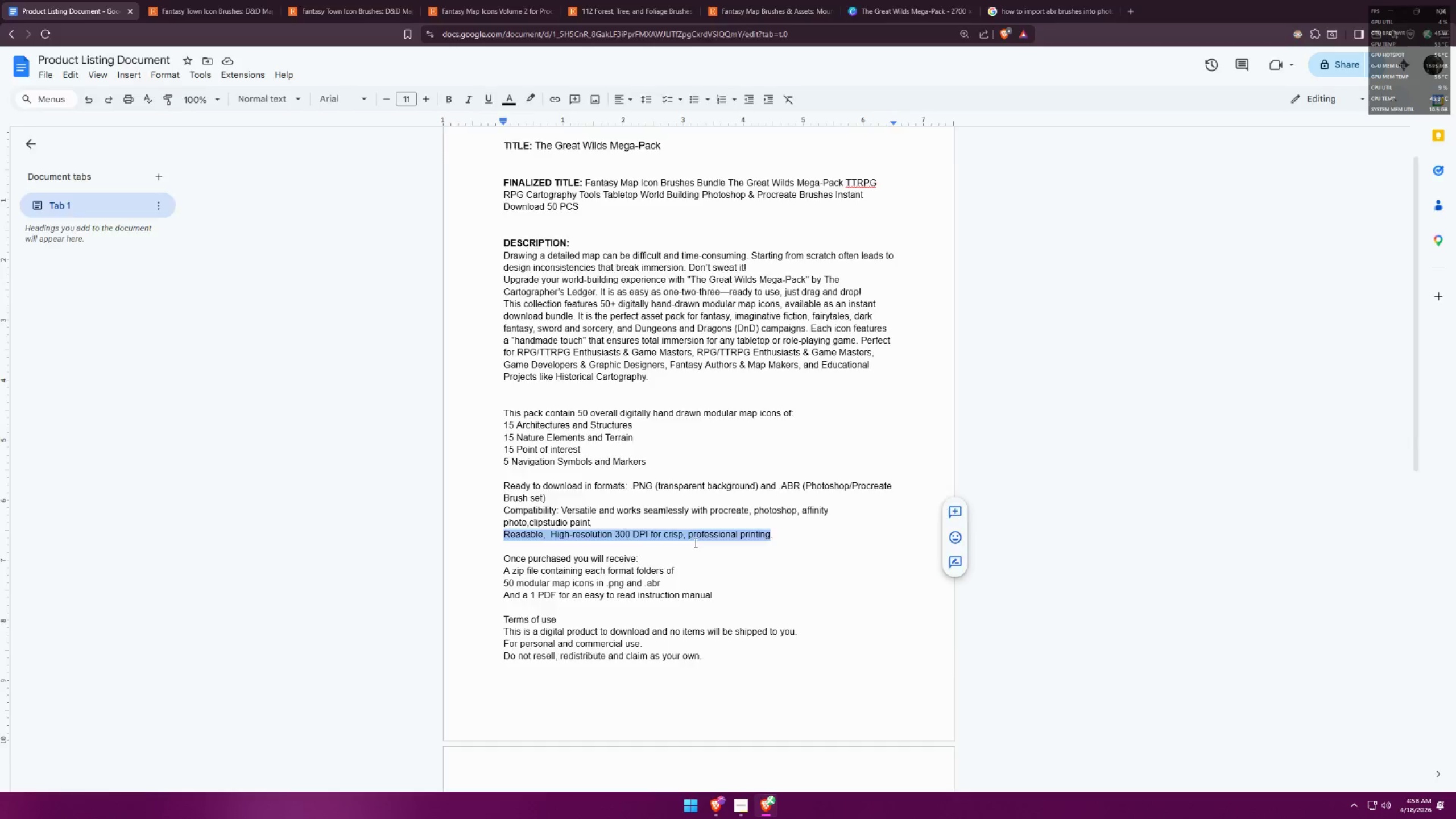 
key(Alt+Tab)